 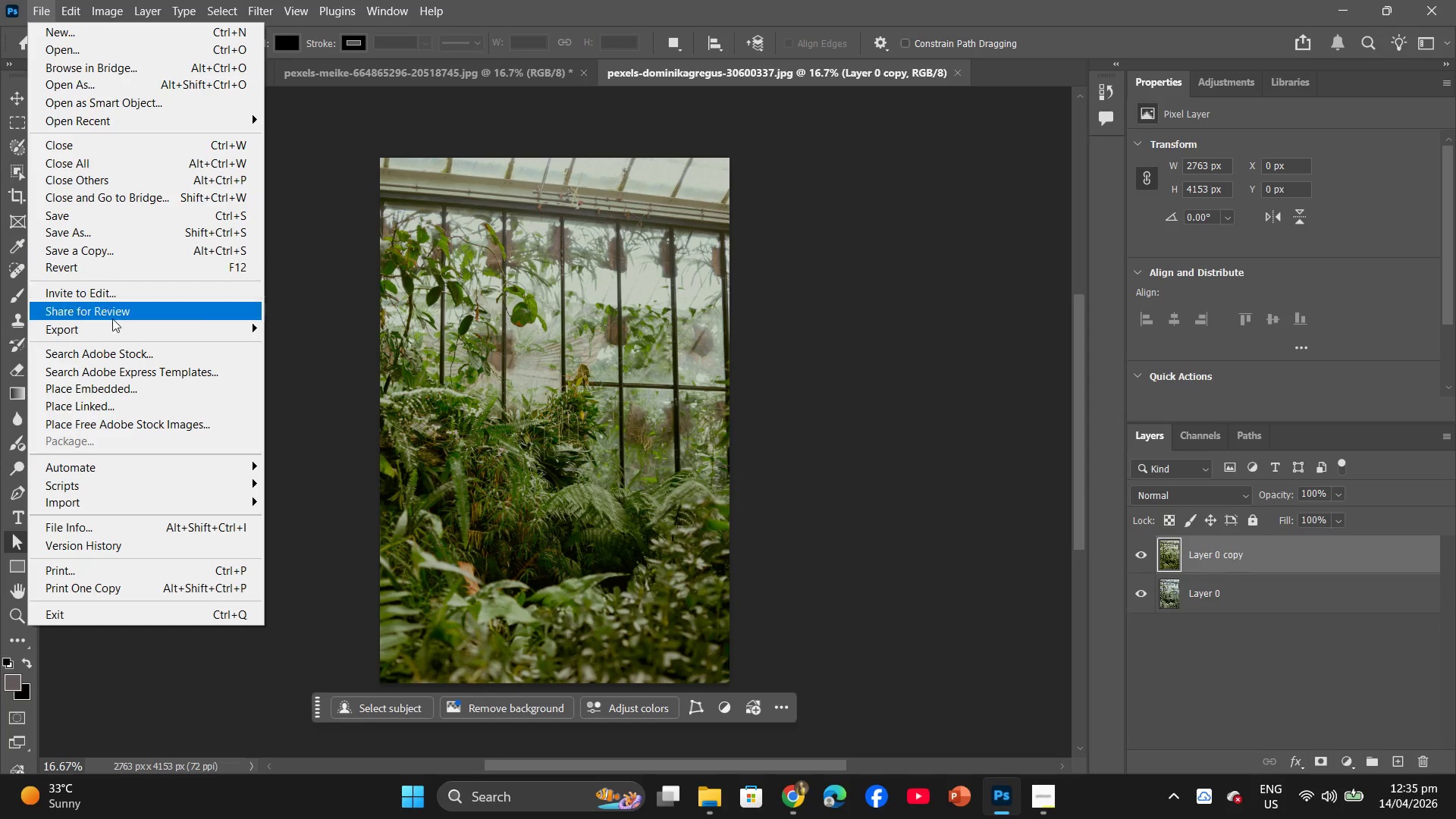 
left_click([322, 347])
 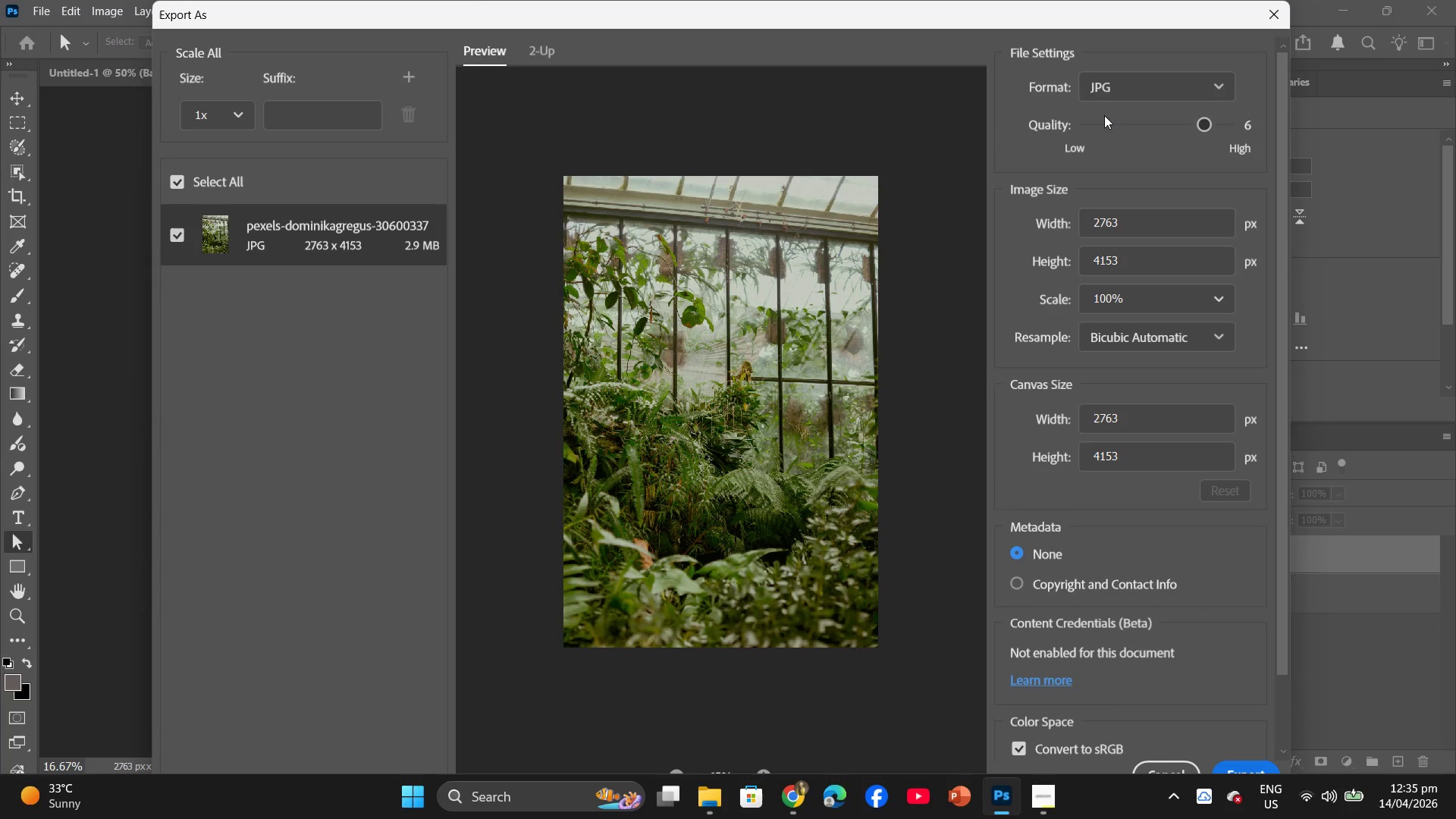 
left_click([1122, 84])
 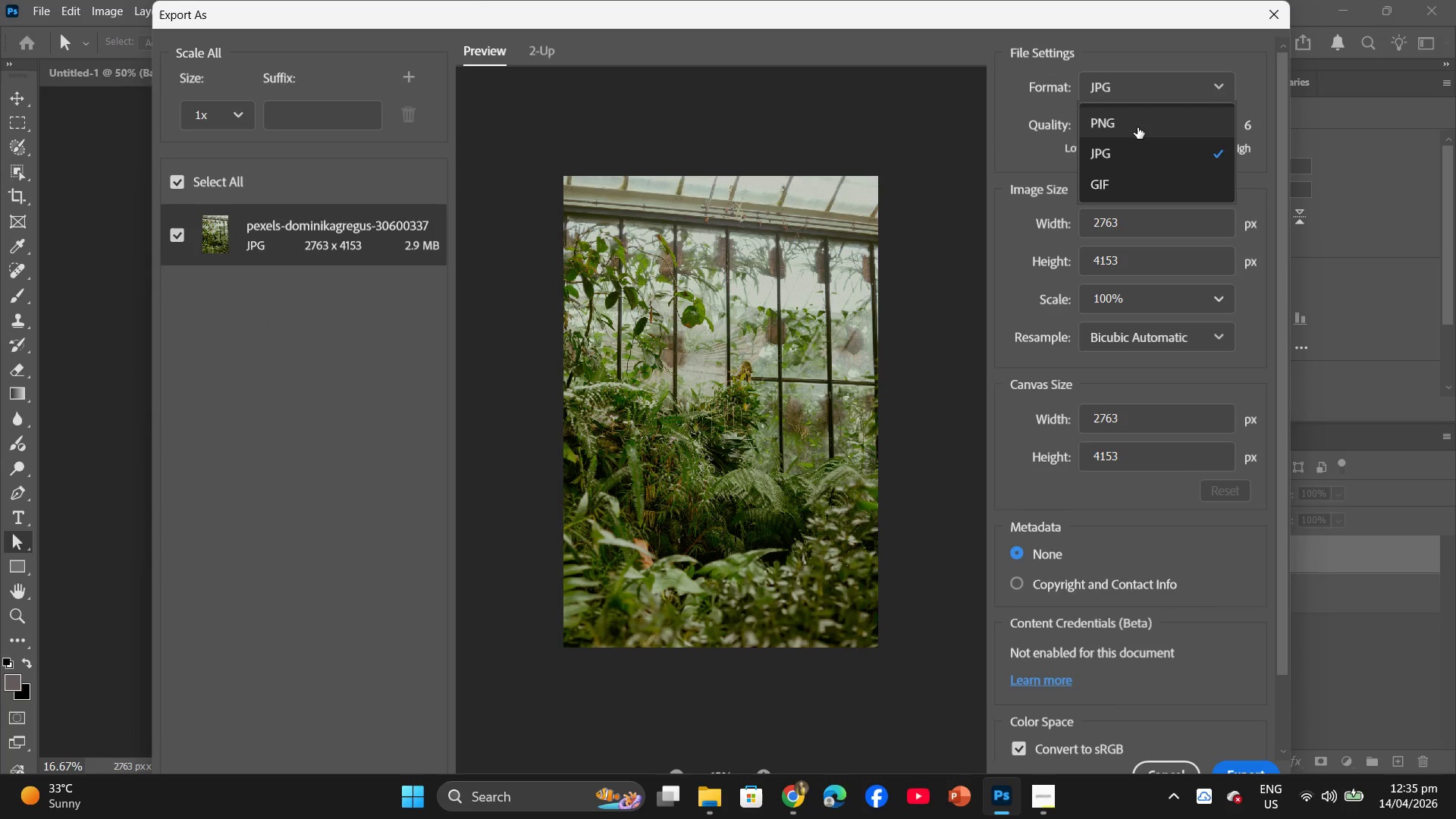 
left_click([1138, 127])
 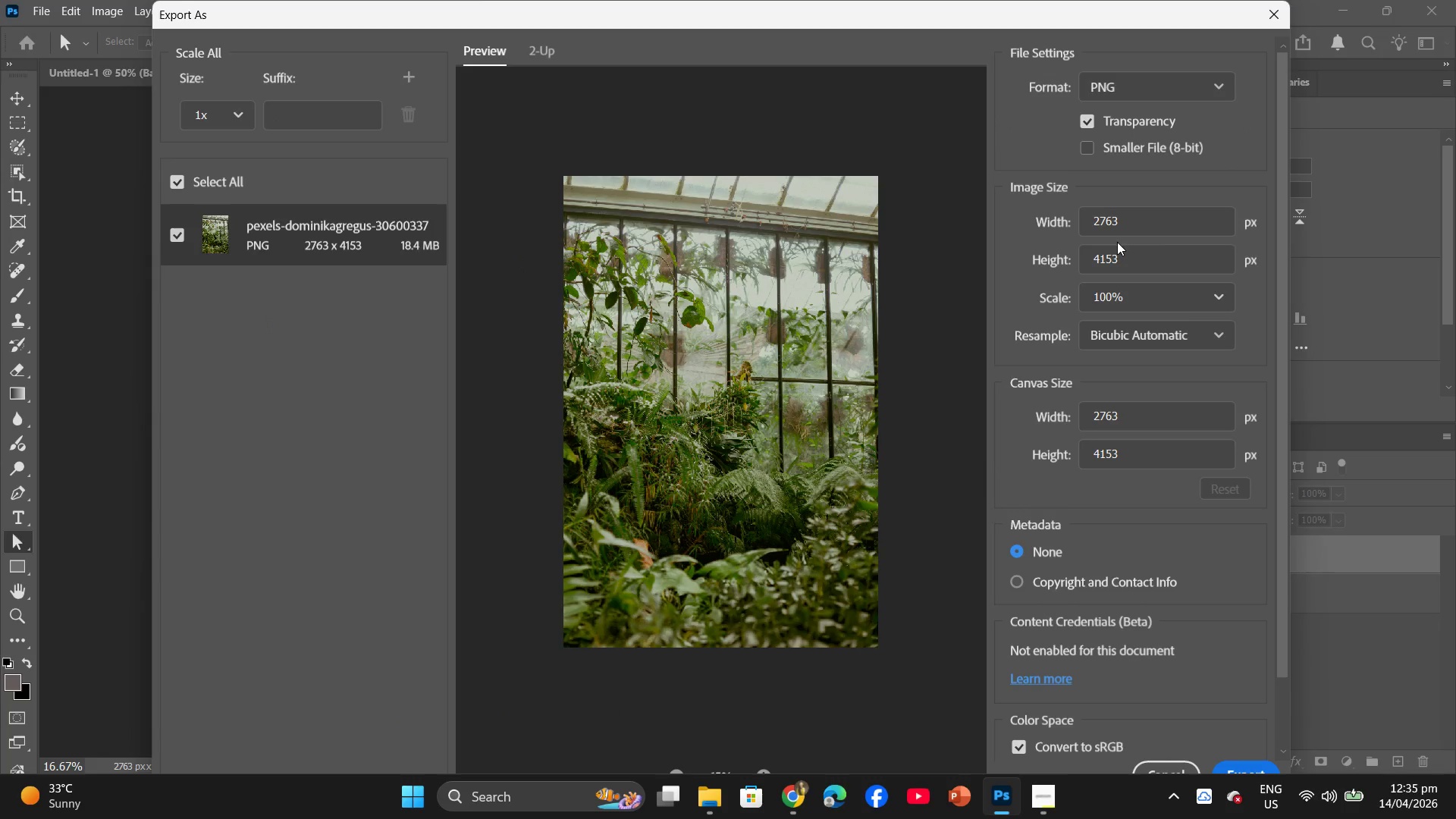 
left_click([1050, 809])